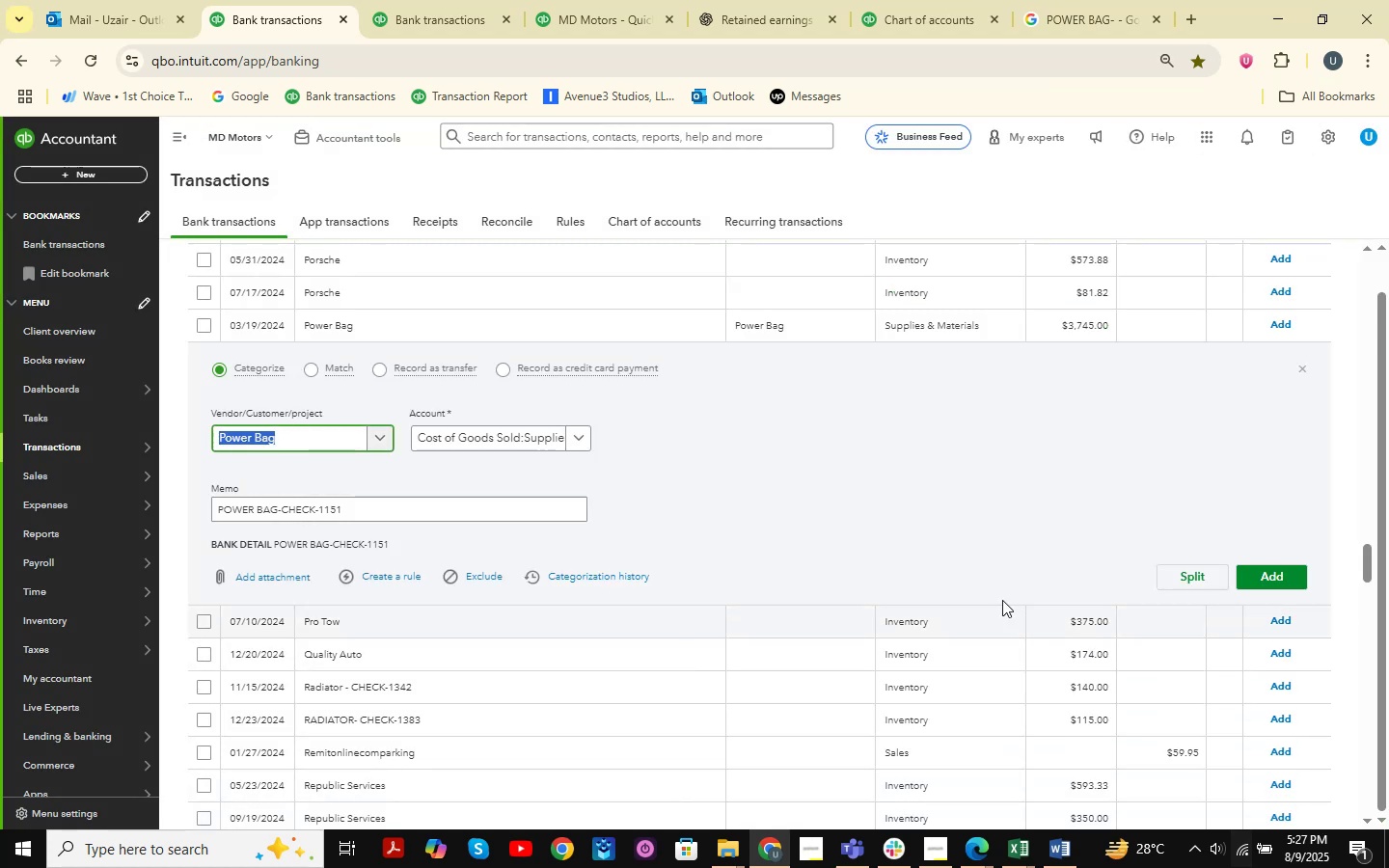 
left_click([1279, 569])
 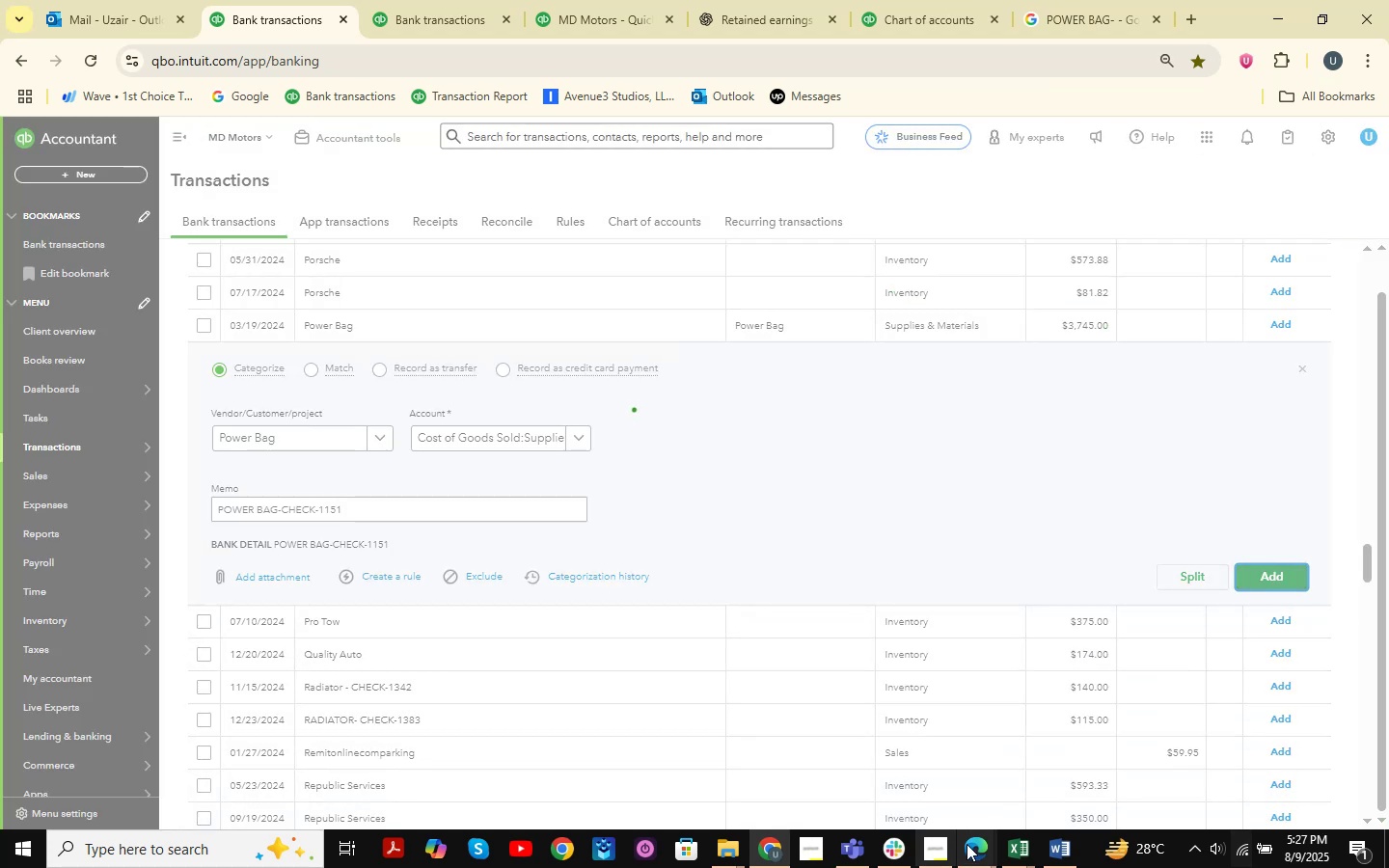 